 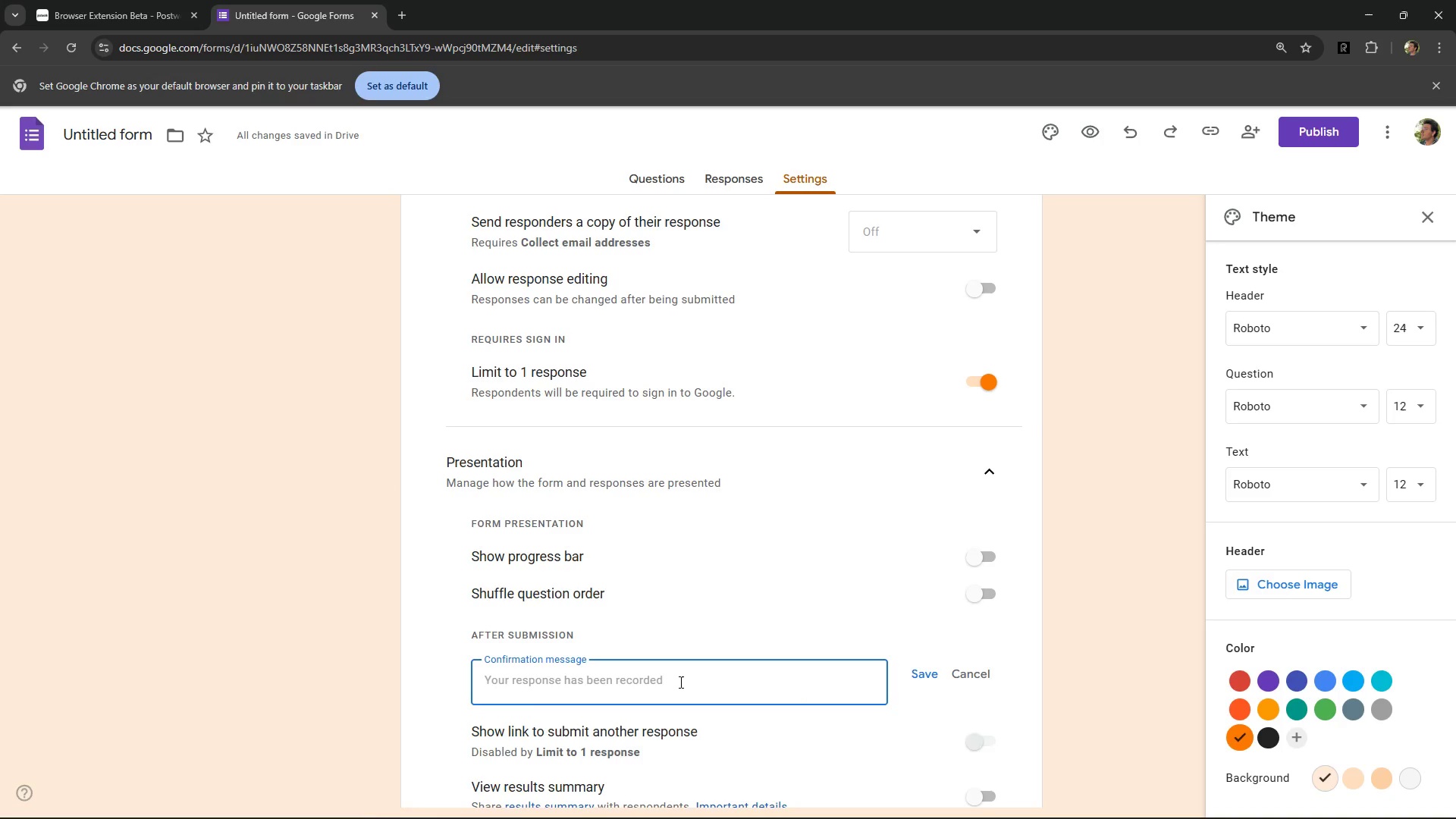 
key(Control+V)
 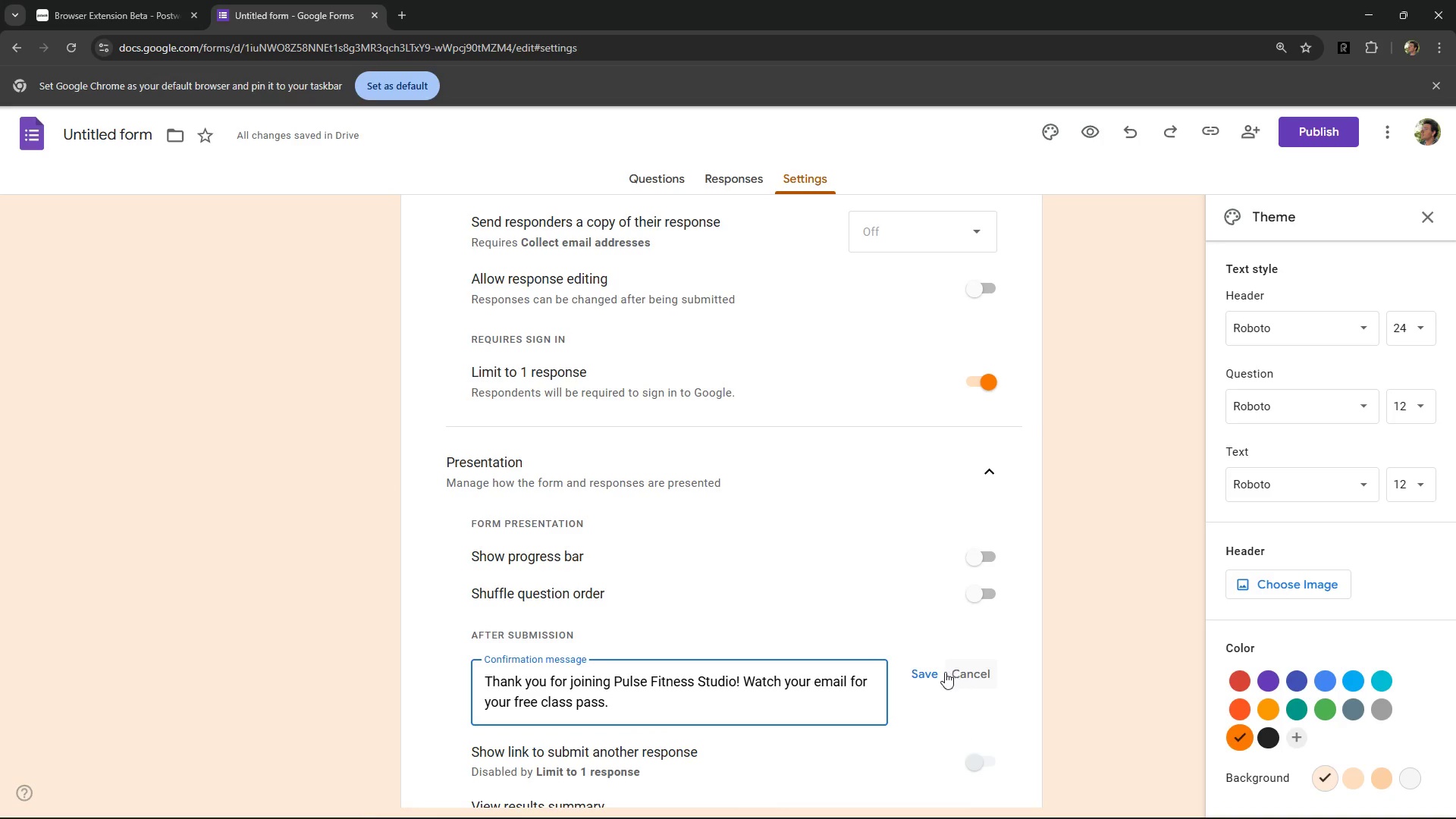 
left_click([934, 673])
 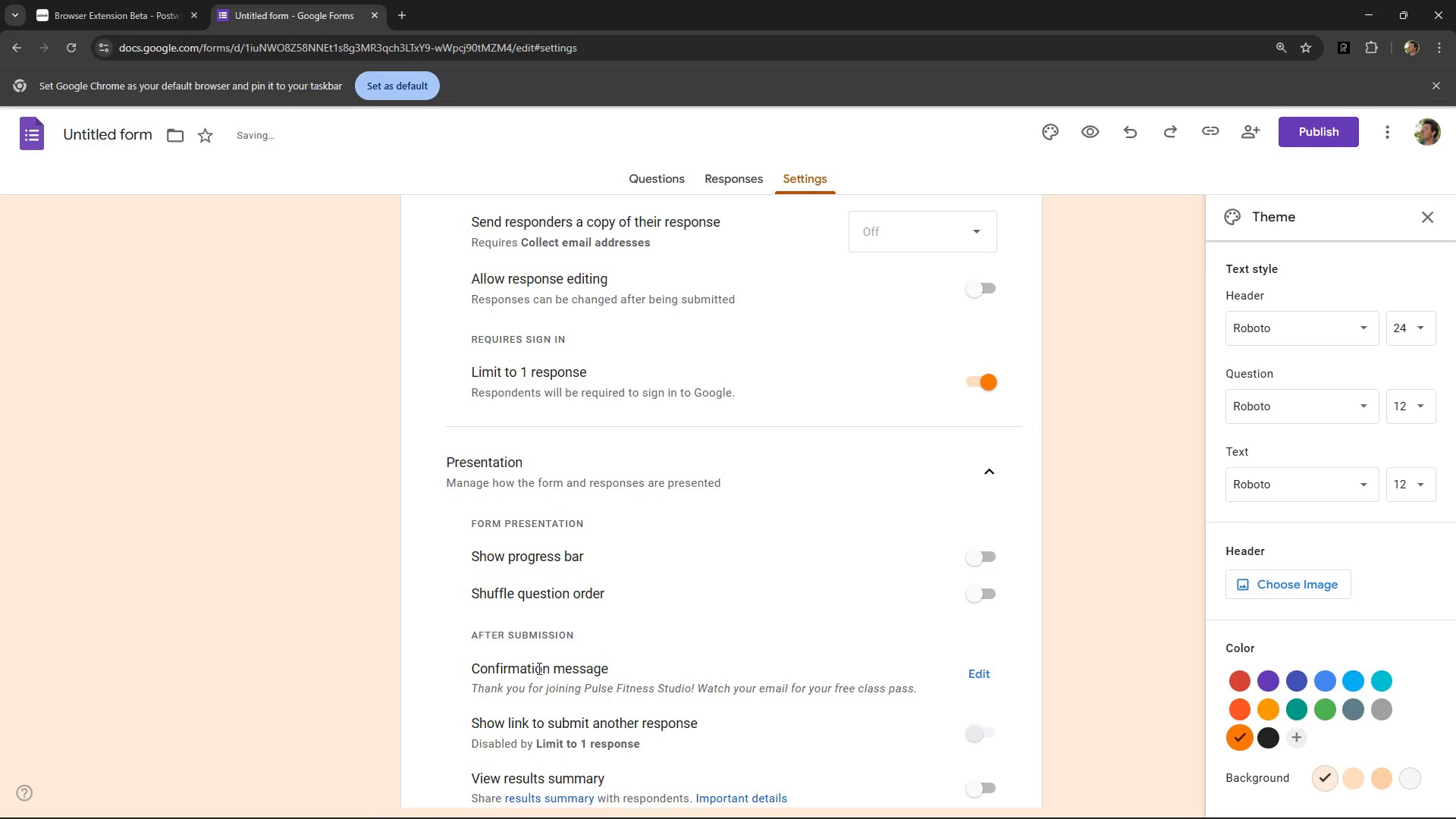 
scroll: coordinate [538, 668], scroll_direction: down, amount: 2.0
 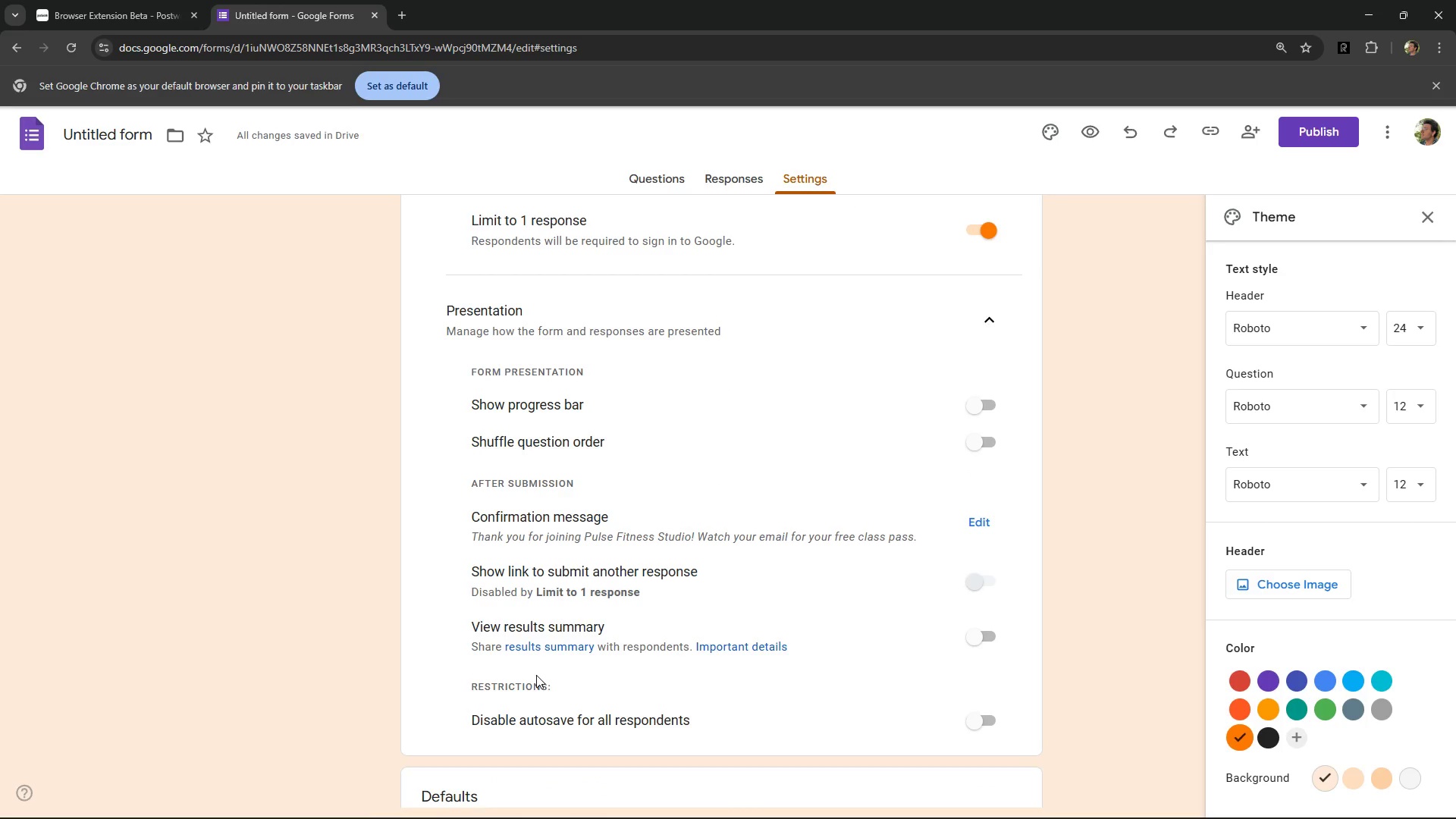 
wait(5.61)
 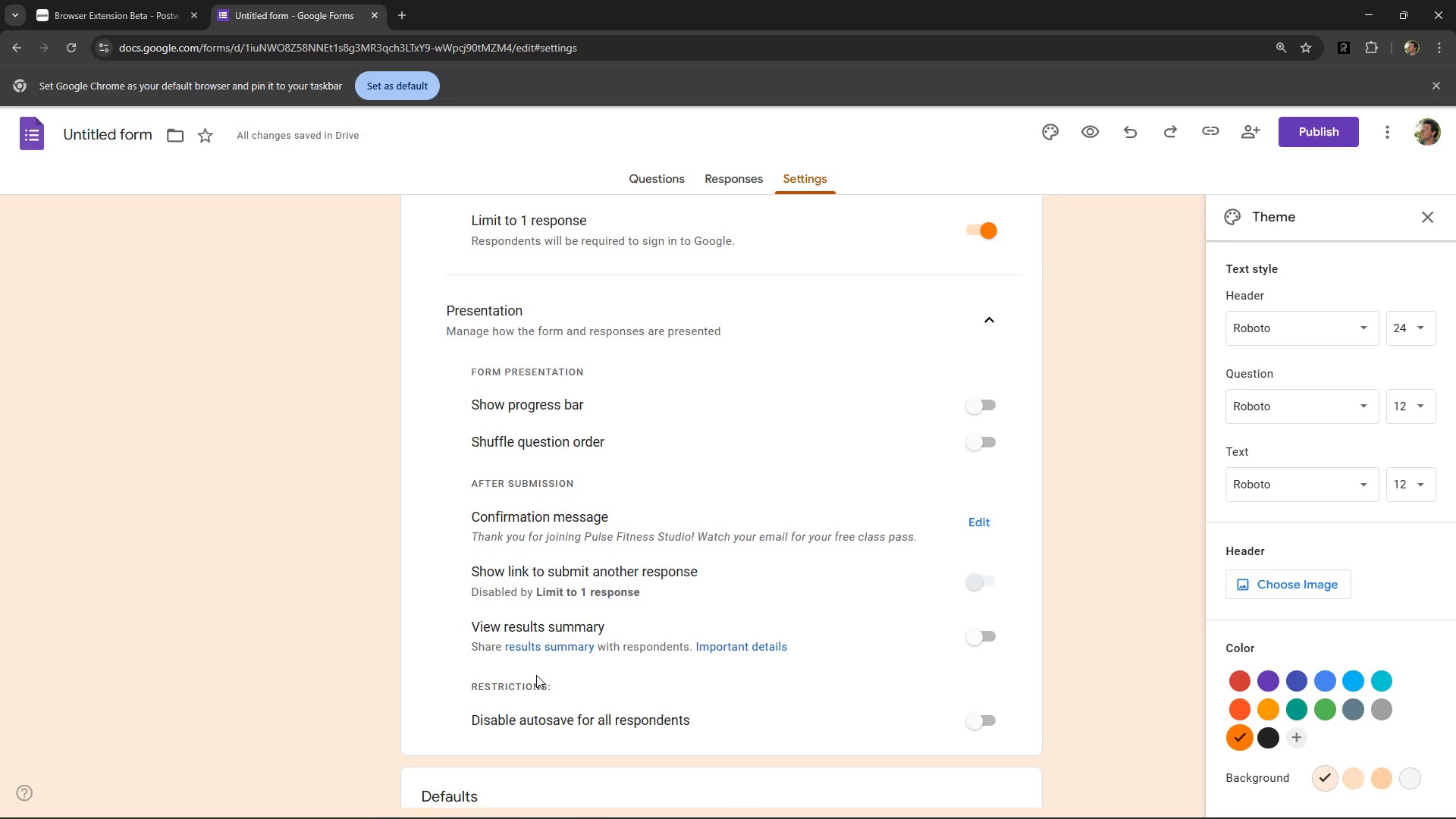 
scroll: coordinate [752, 663], scroll_direction: down, amount: 2.0
 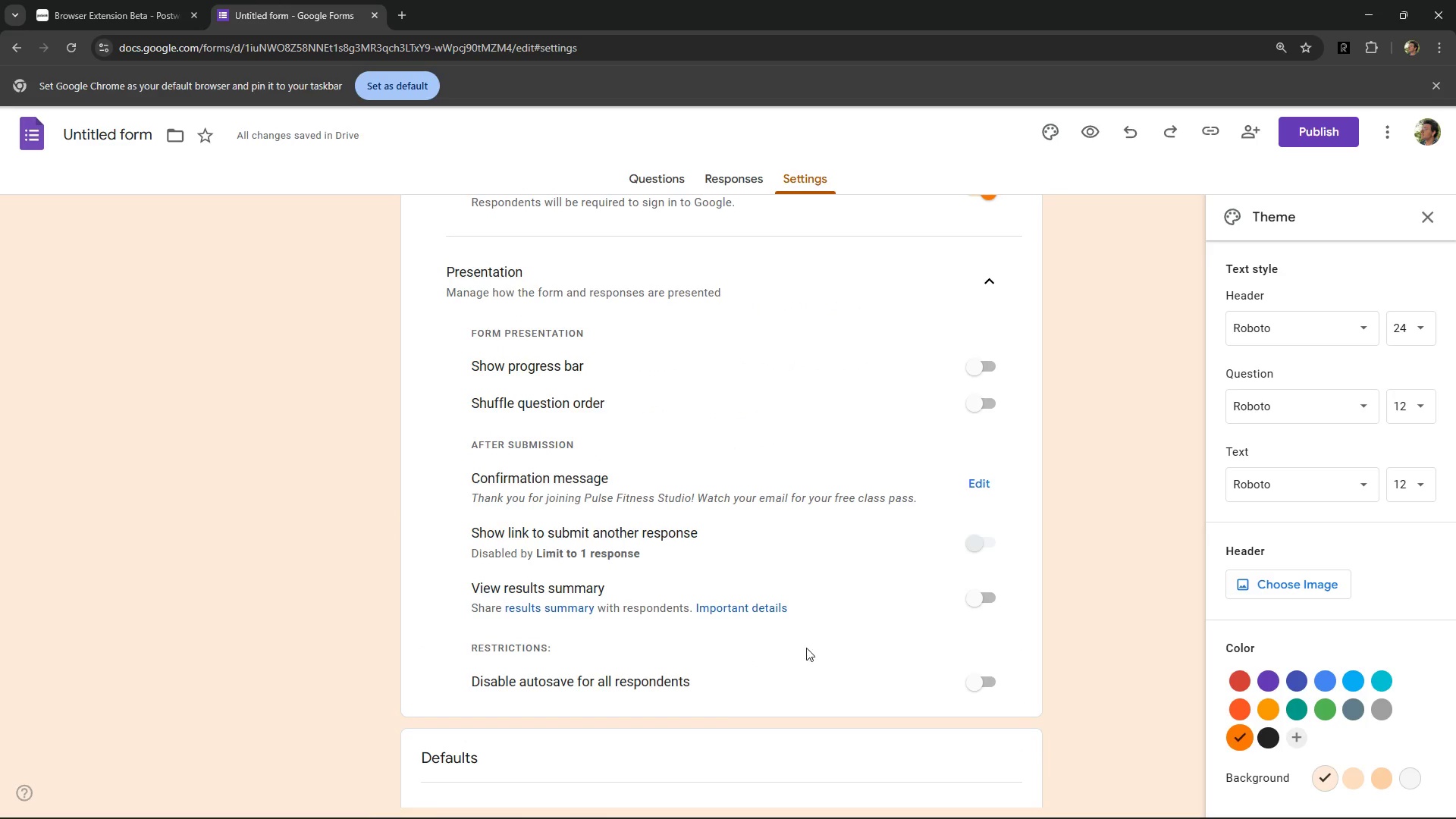 
scroll: coordinate [842, 635], scroll_direction: up, amount: 11.0
 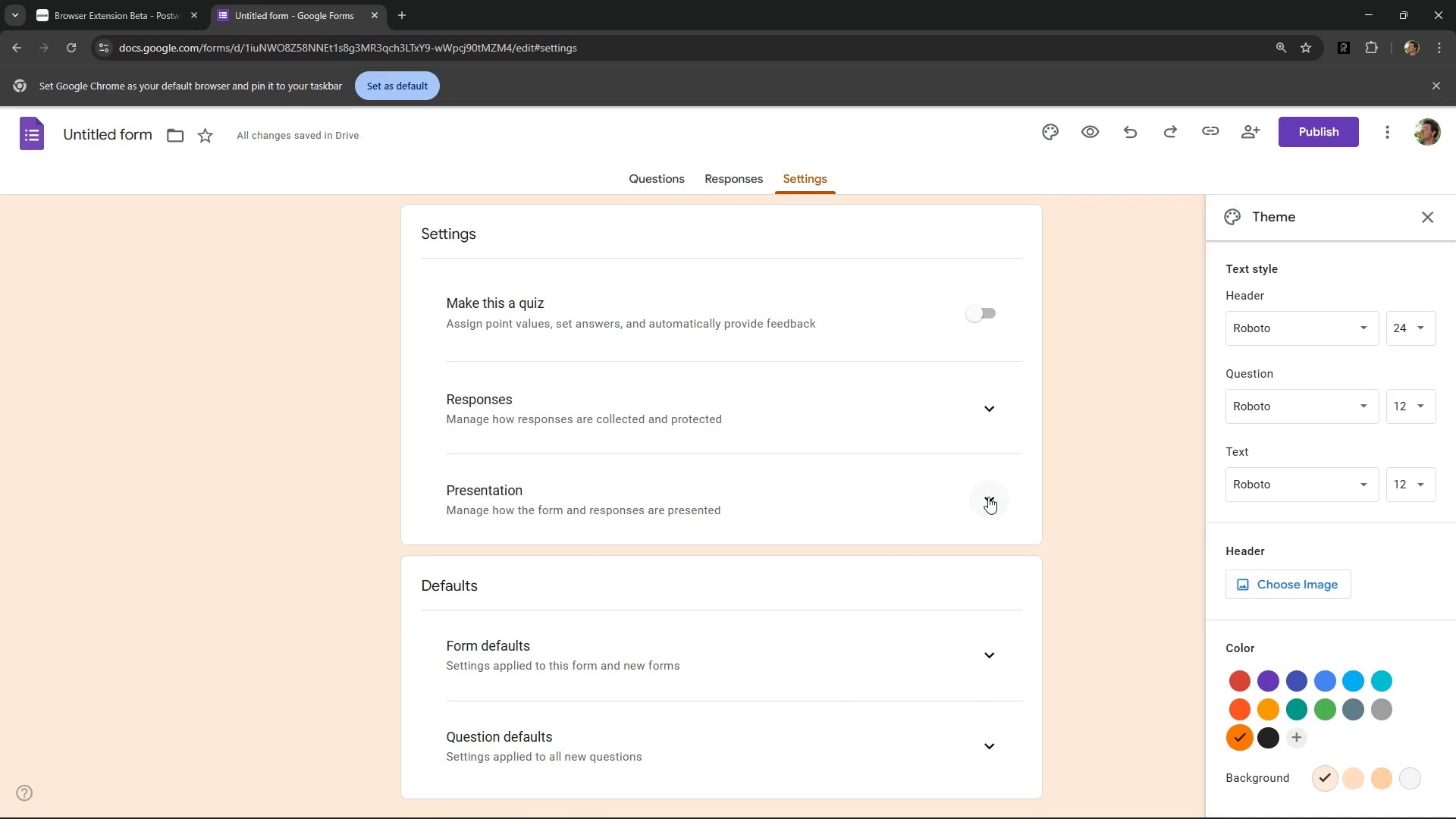 
left_click([1434, 214])
 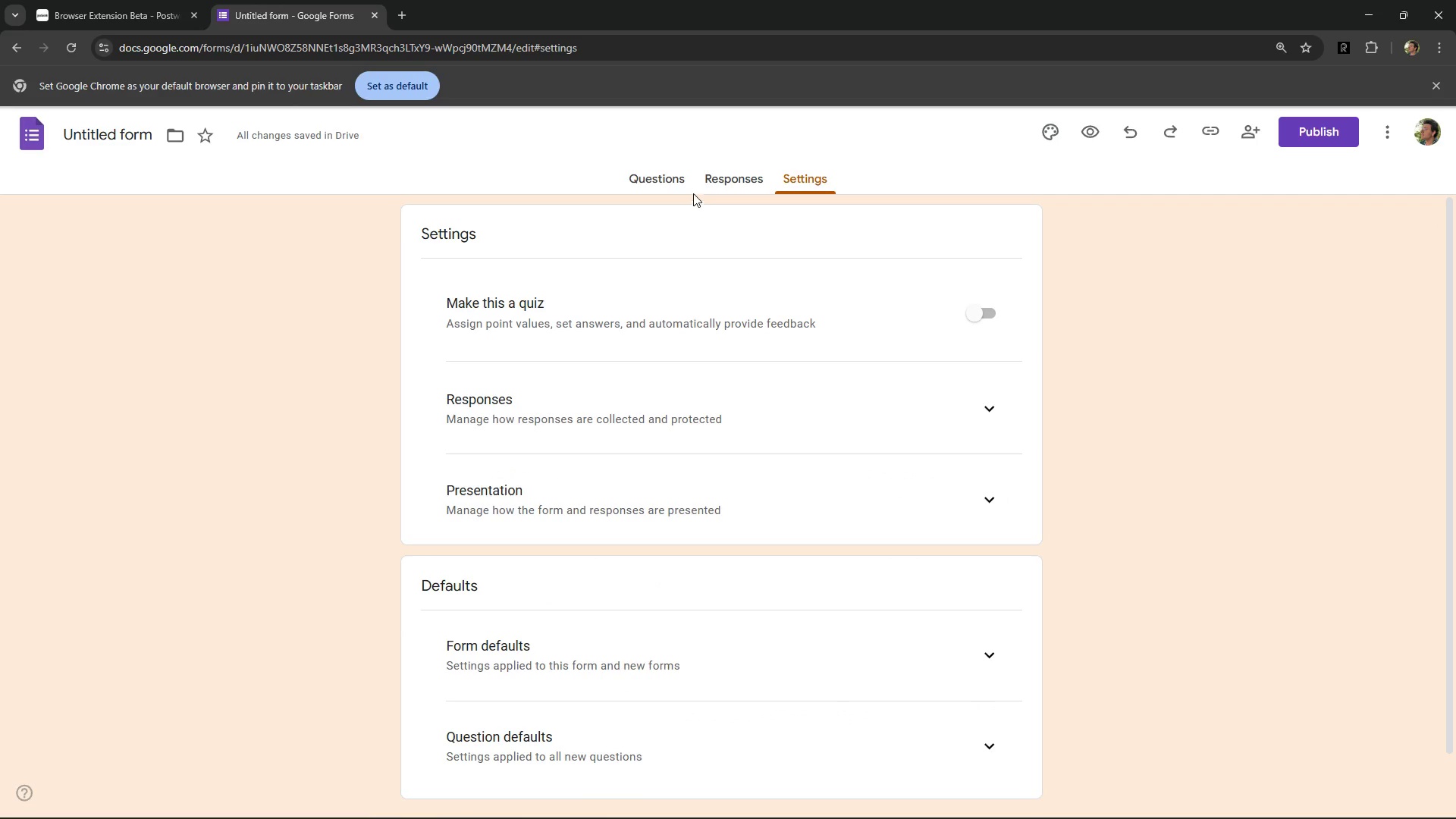 
left_click([678, 186])
 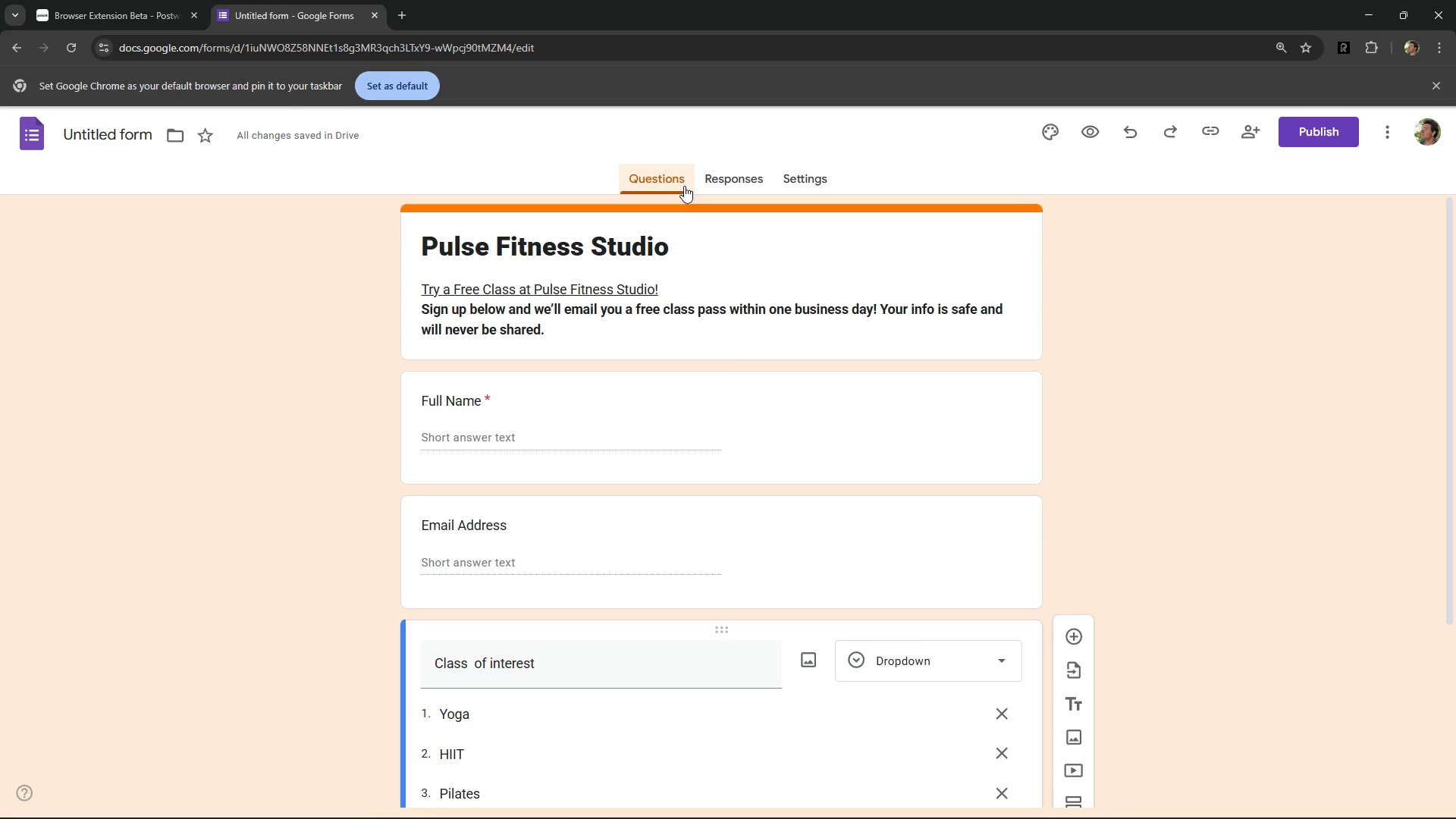 
key(Alt+AltLeft)
 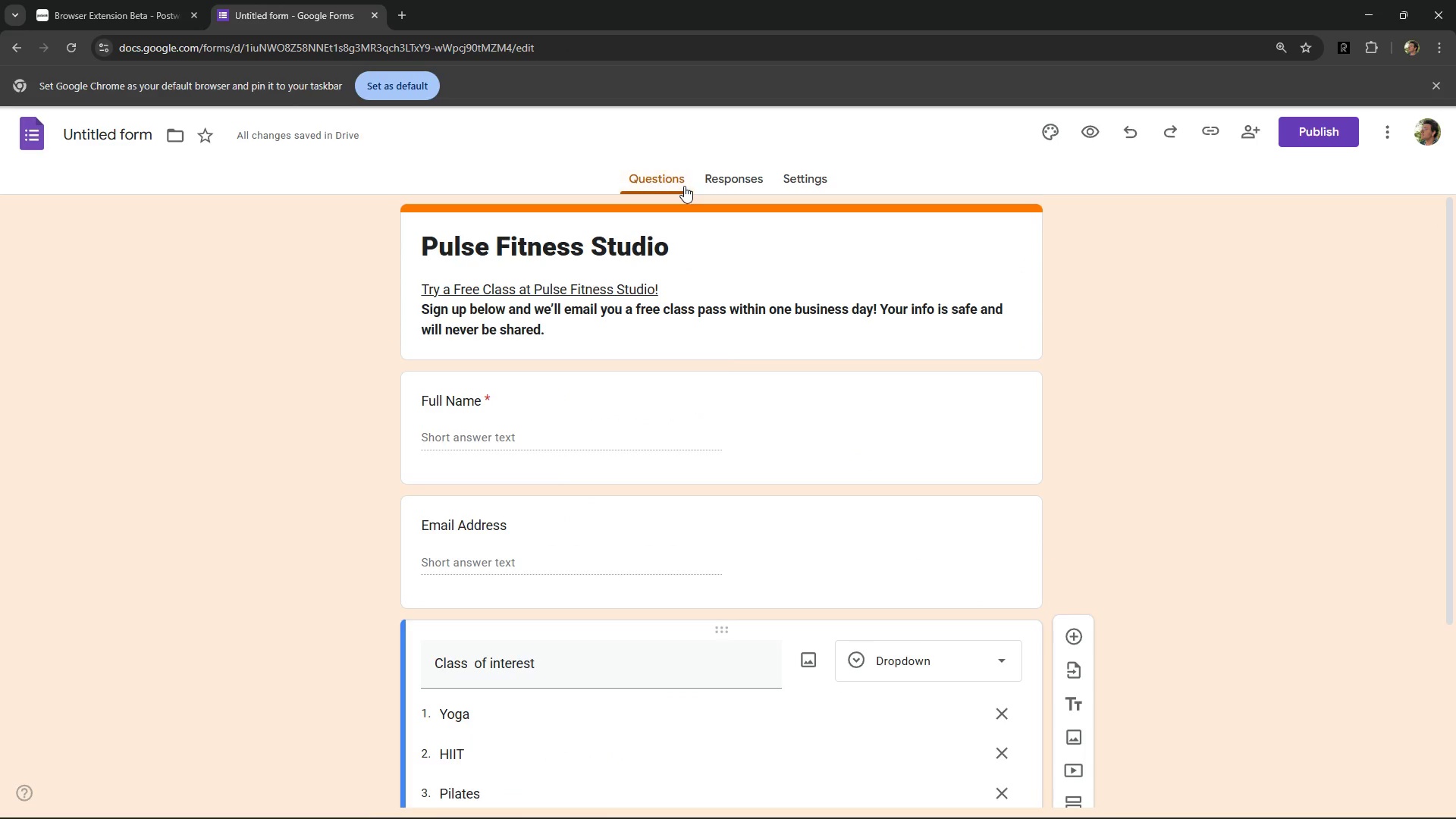 
key(Alt+Tab)